 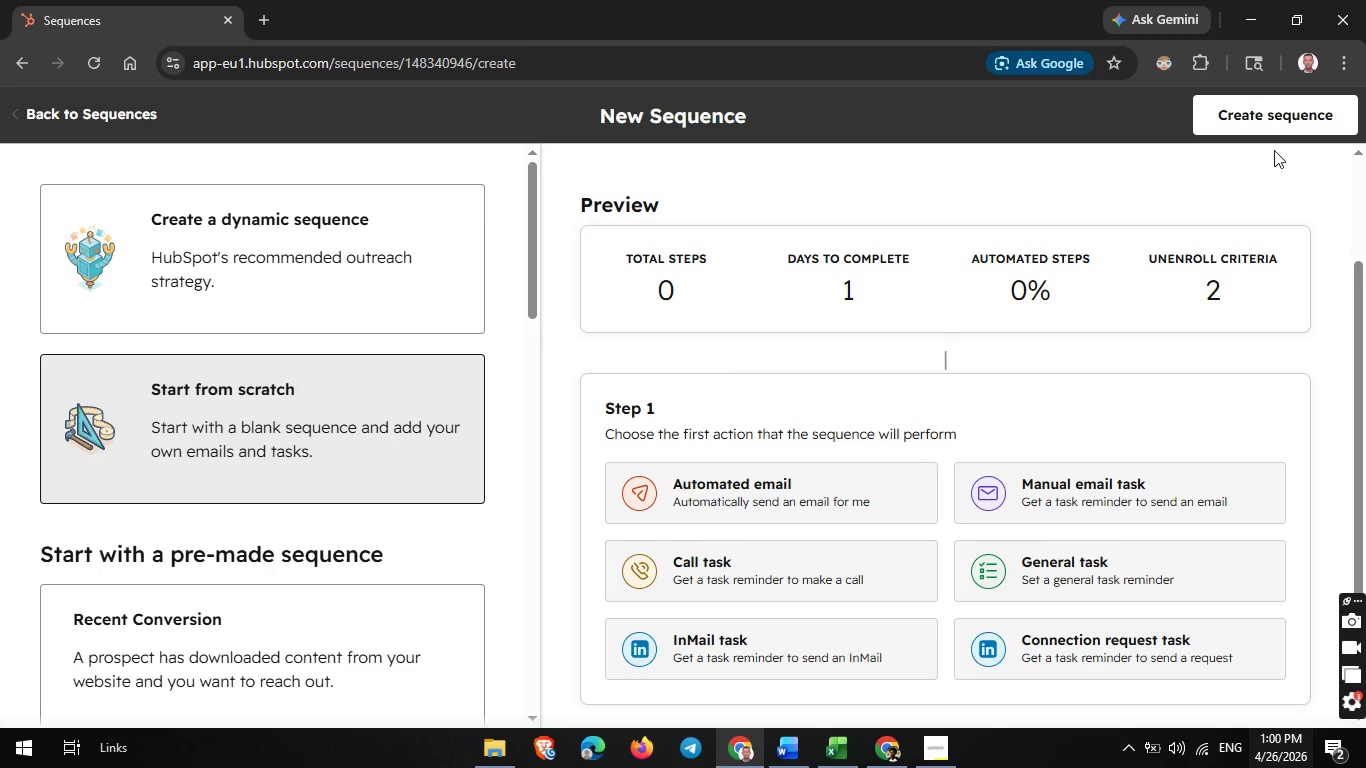 
left_click([1265, 123])
 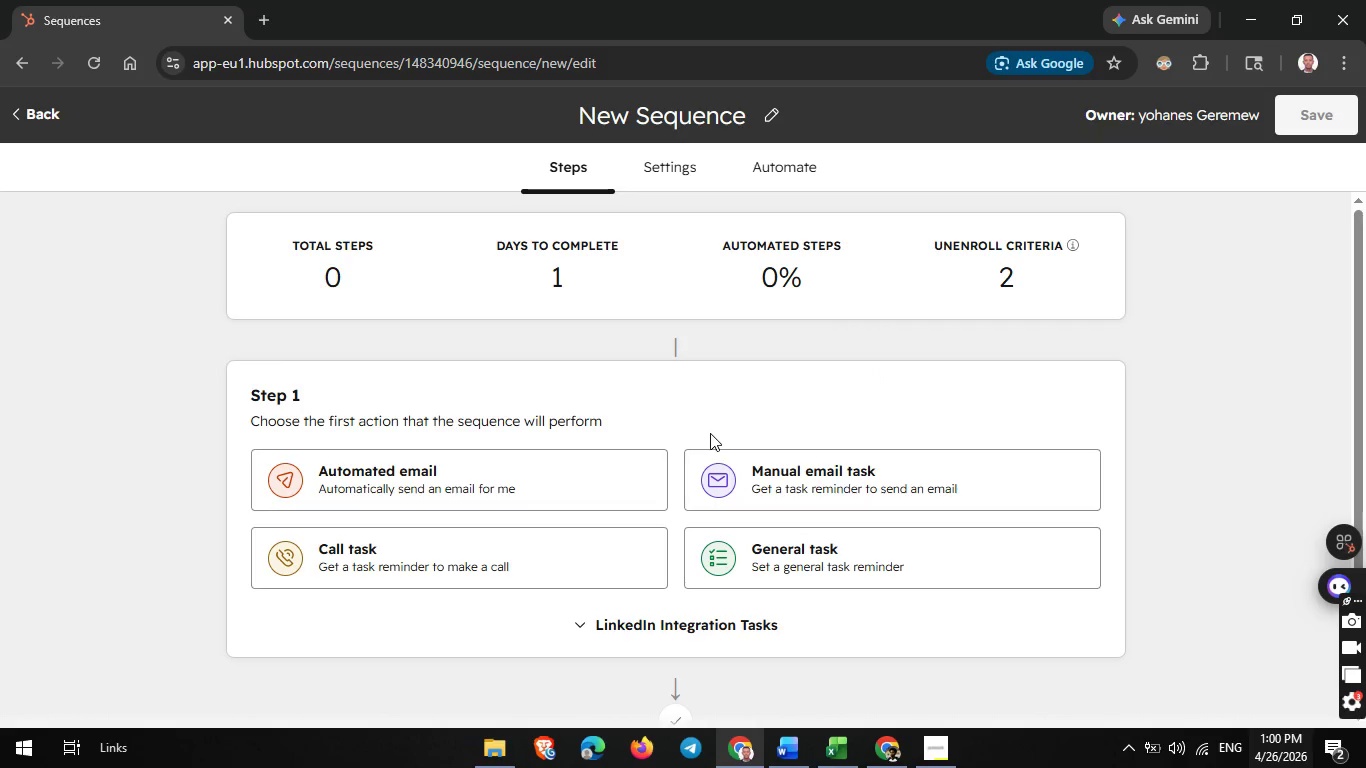 
scroll: coordinate [710, 440], scroll_direction: down, amount: 1.0
 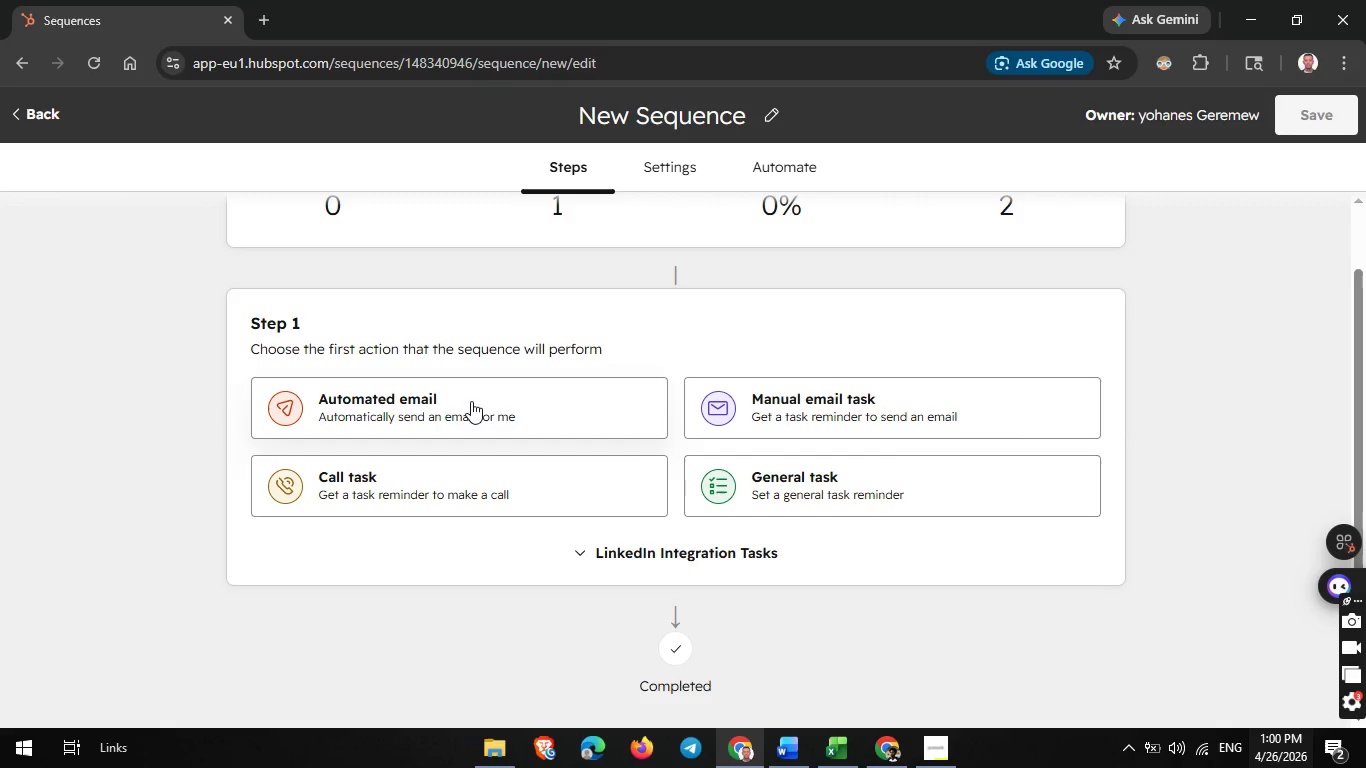 
left_click([471, 401])
 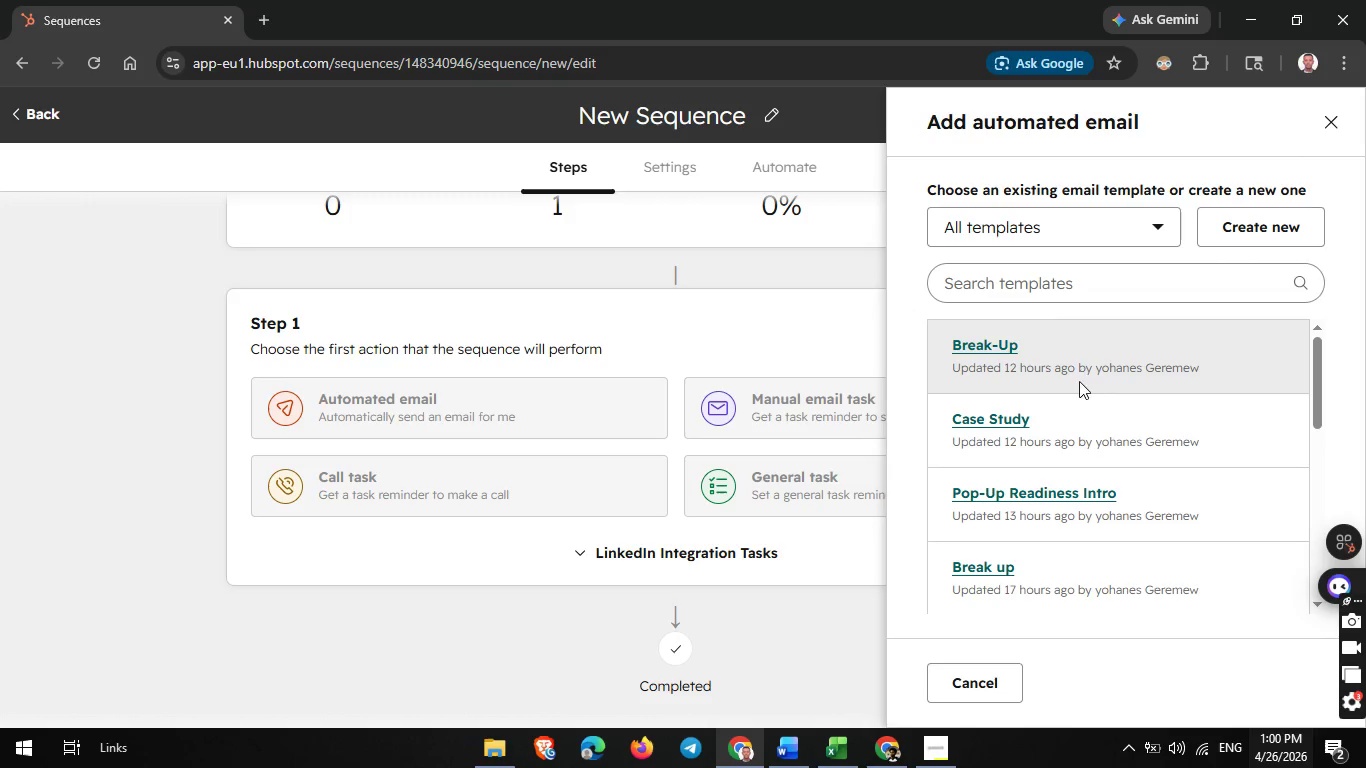 
left_click([1250, 219])
 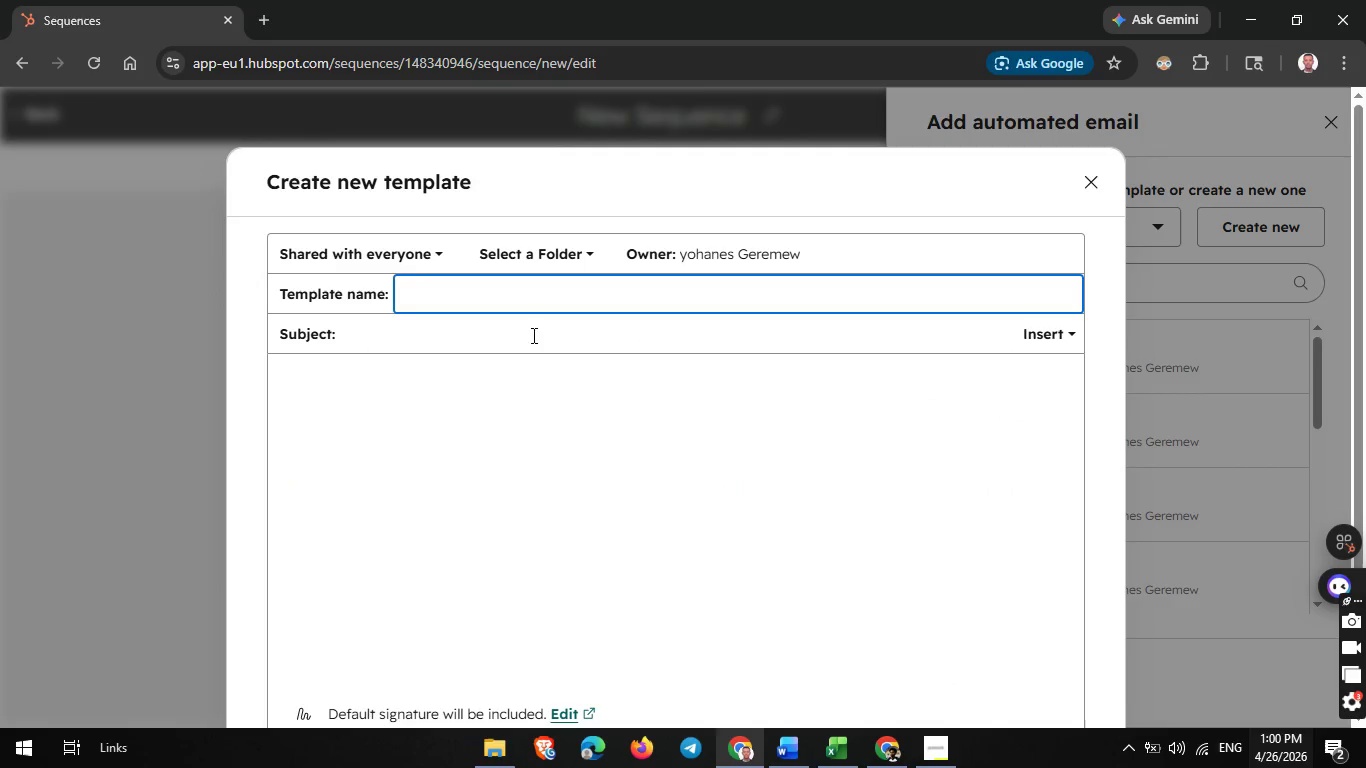 
left_click([533, 309])
 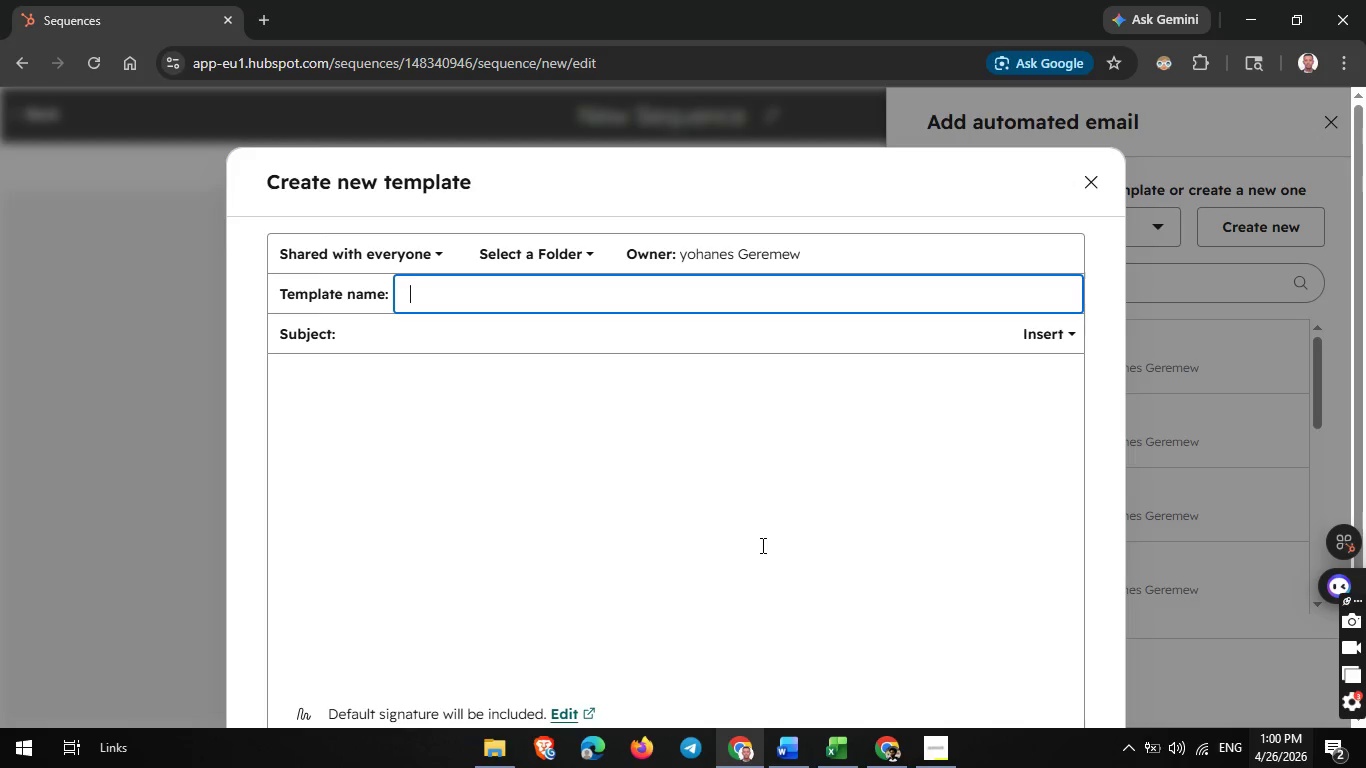 
wait(19.88)
 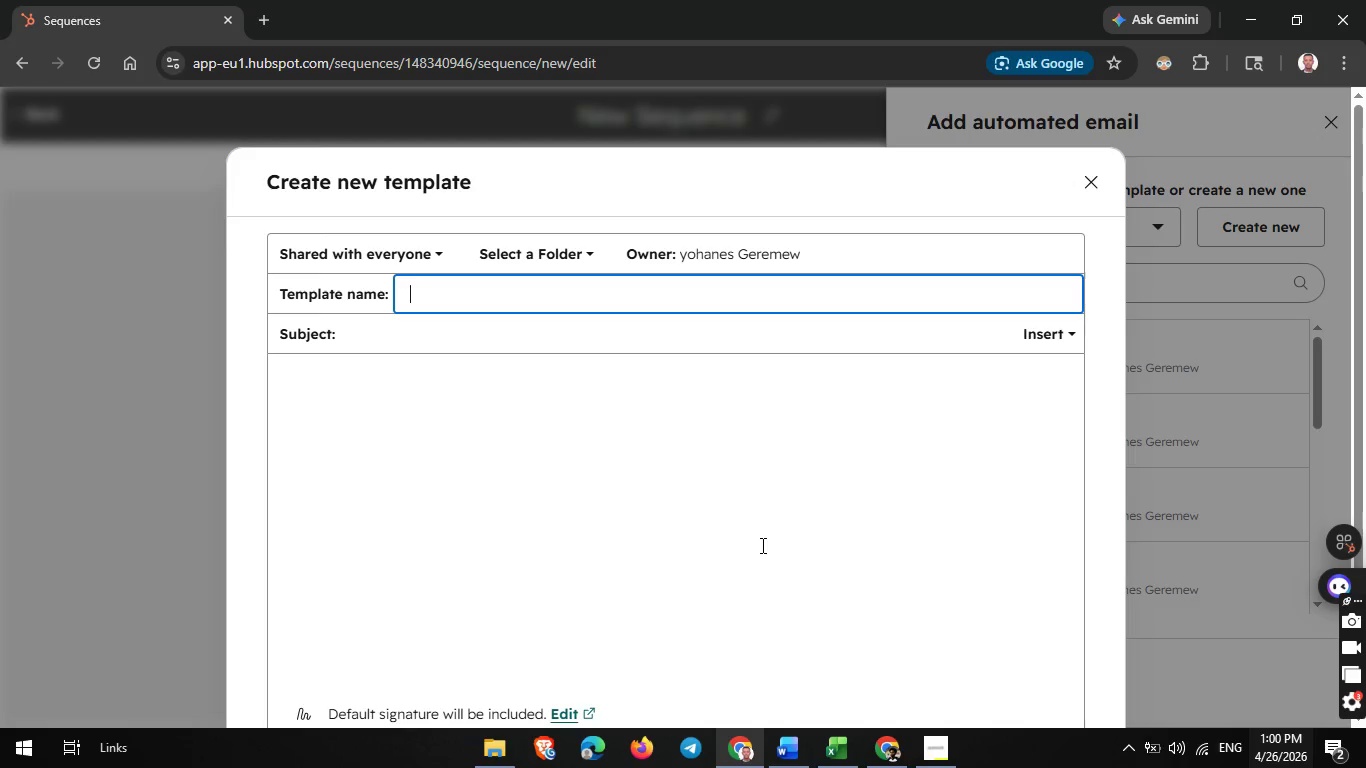 
left_click([942, 743])